 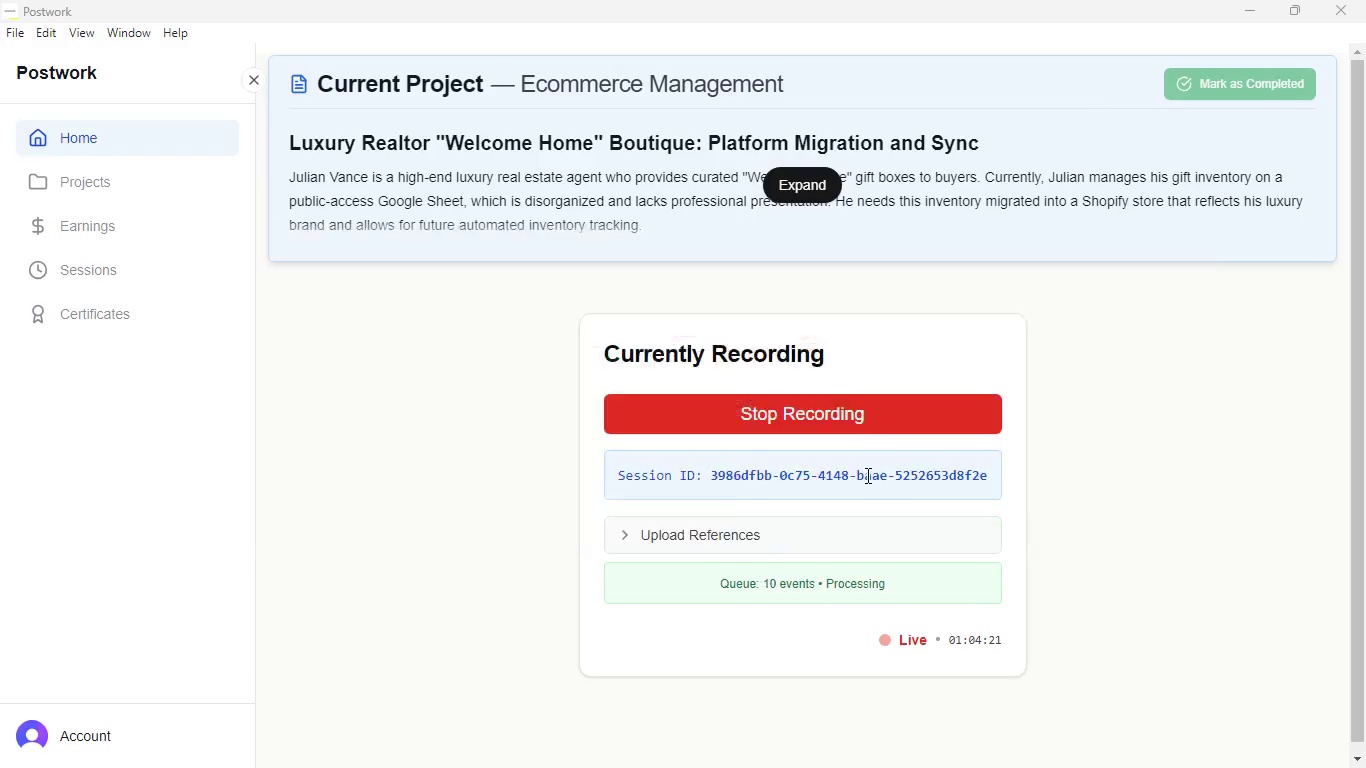 
scroll: coordinate [355, 346], scroll_direction: down, amount: 1.0
 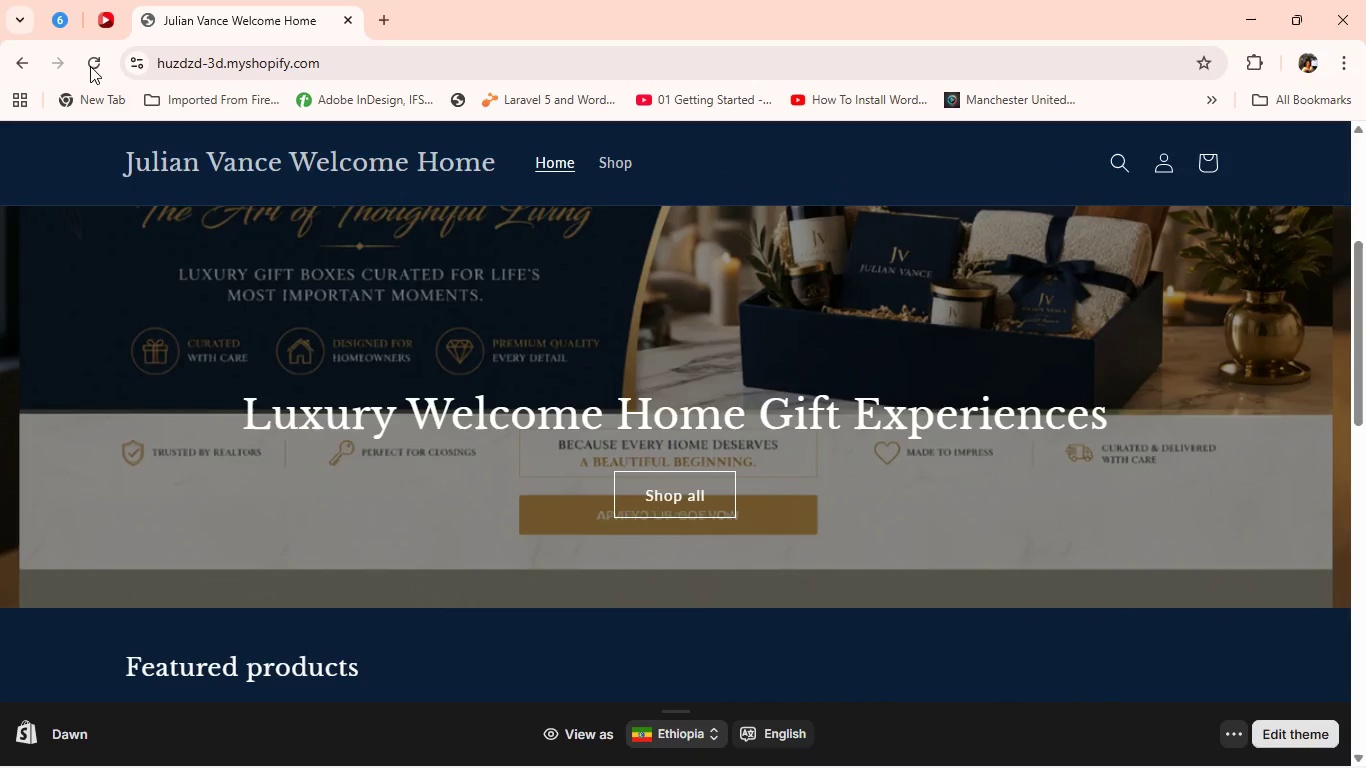 
left_click([90, 66])
 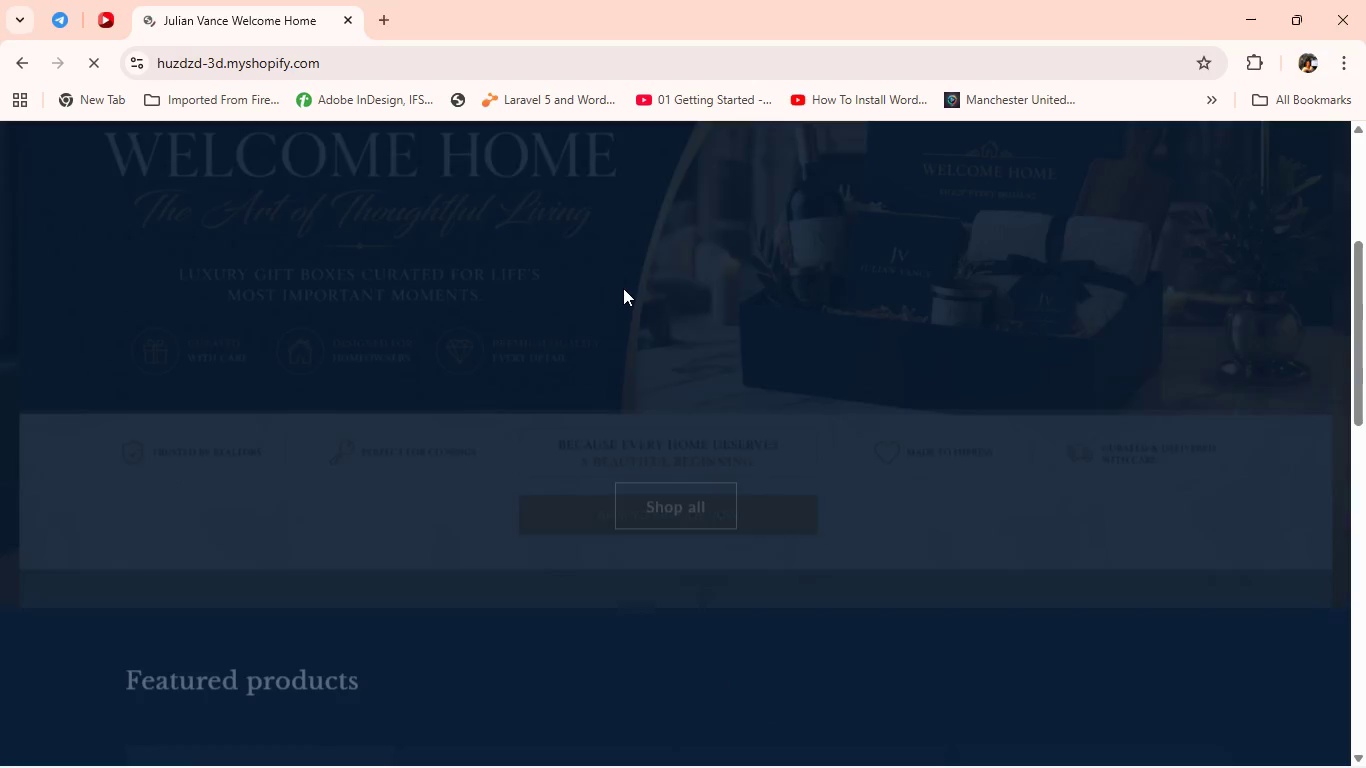 
scroll: coordinate [628, 284], scroll_direction: up, amount: 5.0
 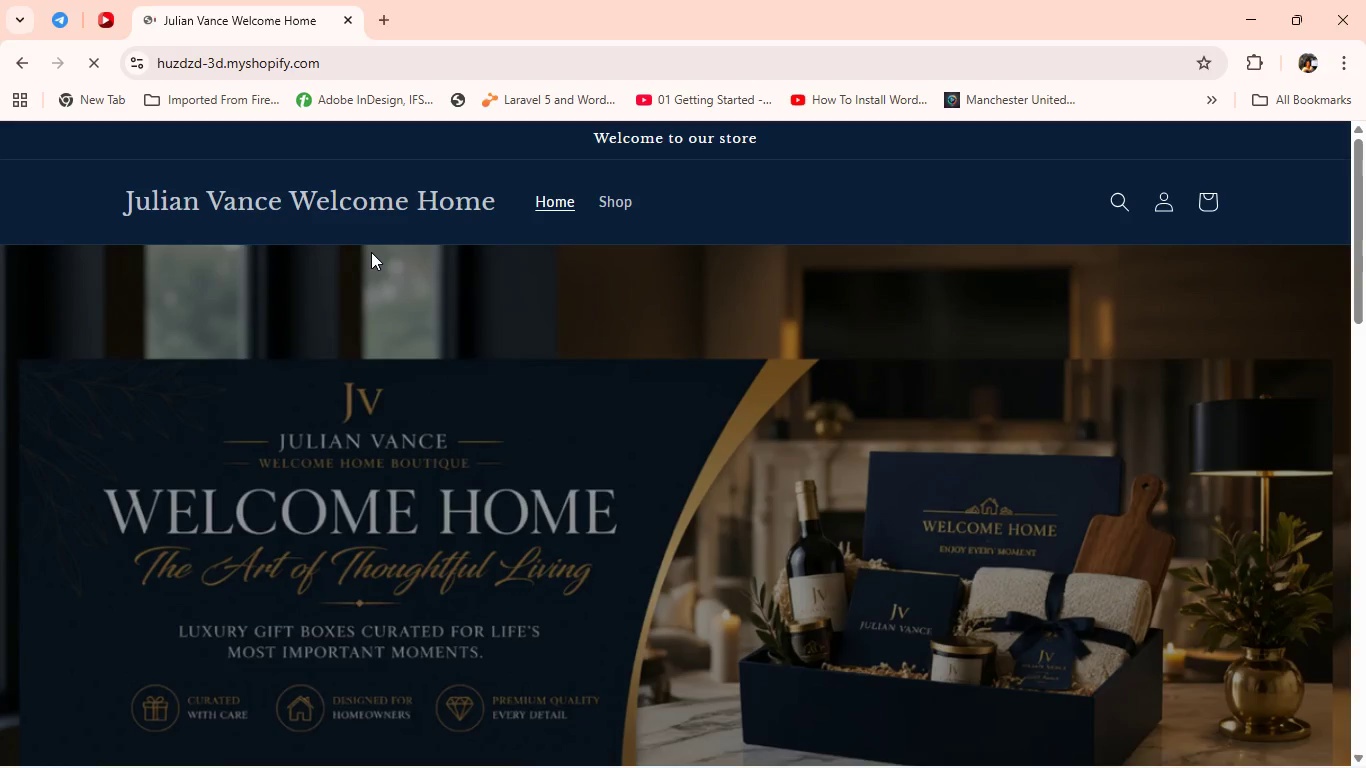 
scroll: coordinate [371, 252], scroll_direction: none, amount: 0.0
 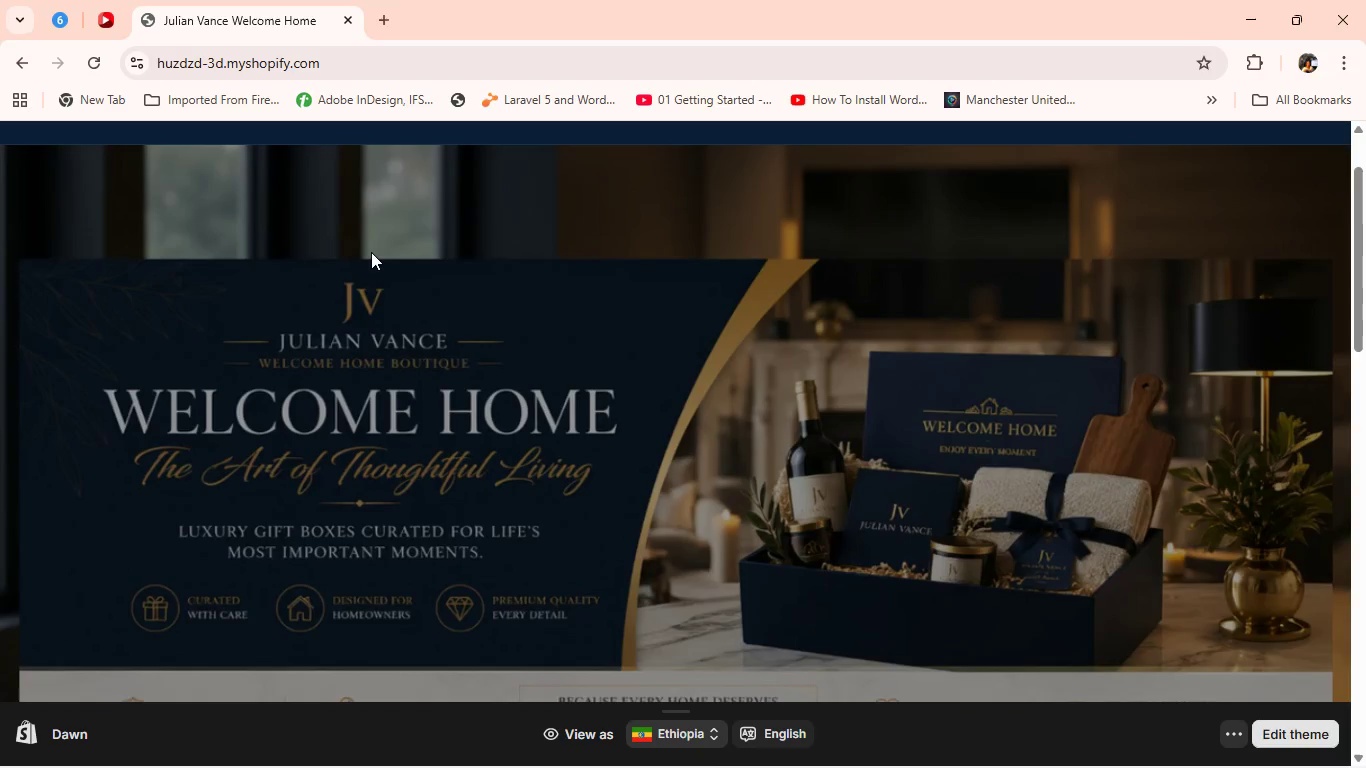 
scroll: coordinate [366, 251], scroll_direction: down, amount: 13.0
 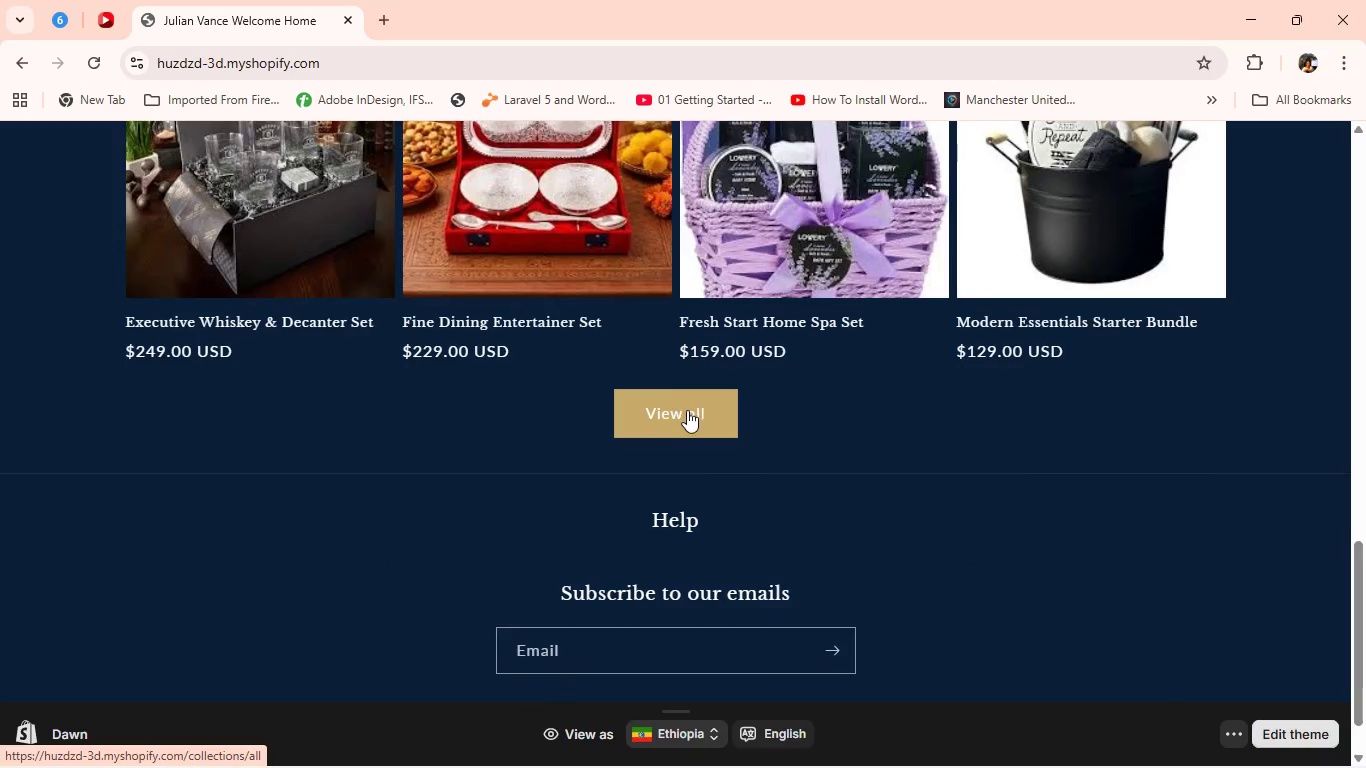 
left_click([684, 413])
 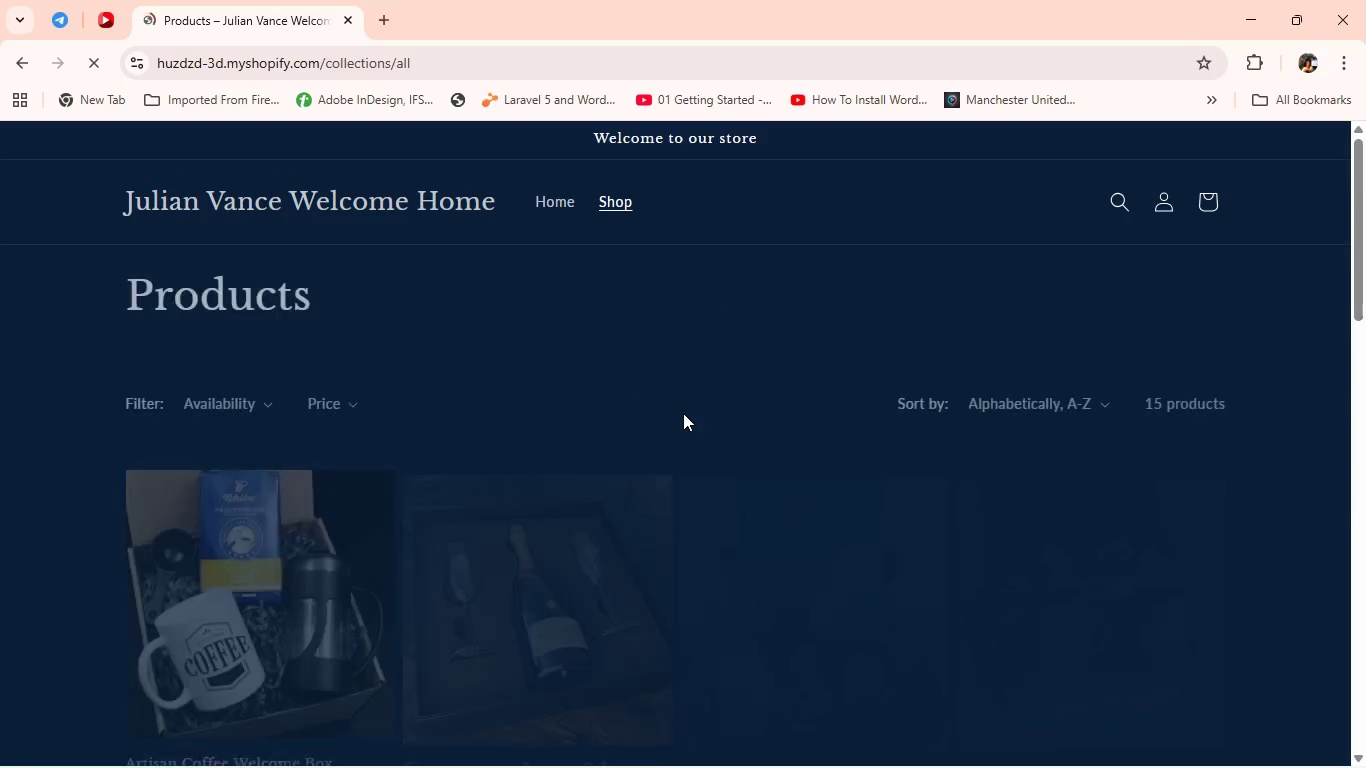 
scroll: coordinate [1046, 413], scroll_direction: down, amount: 16.0
 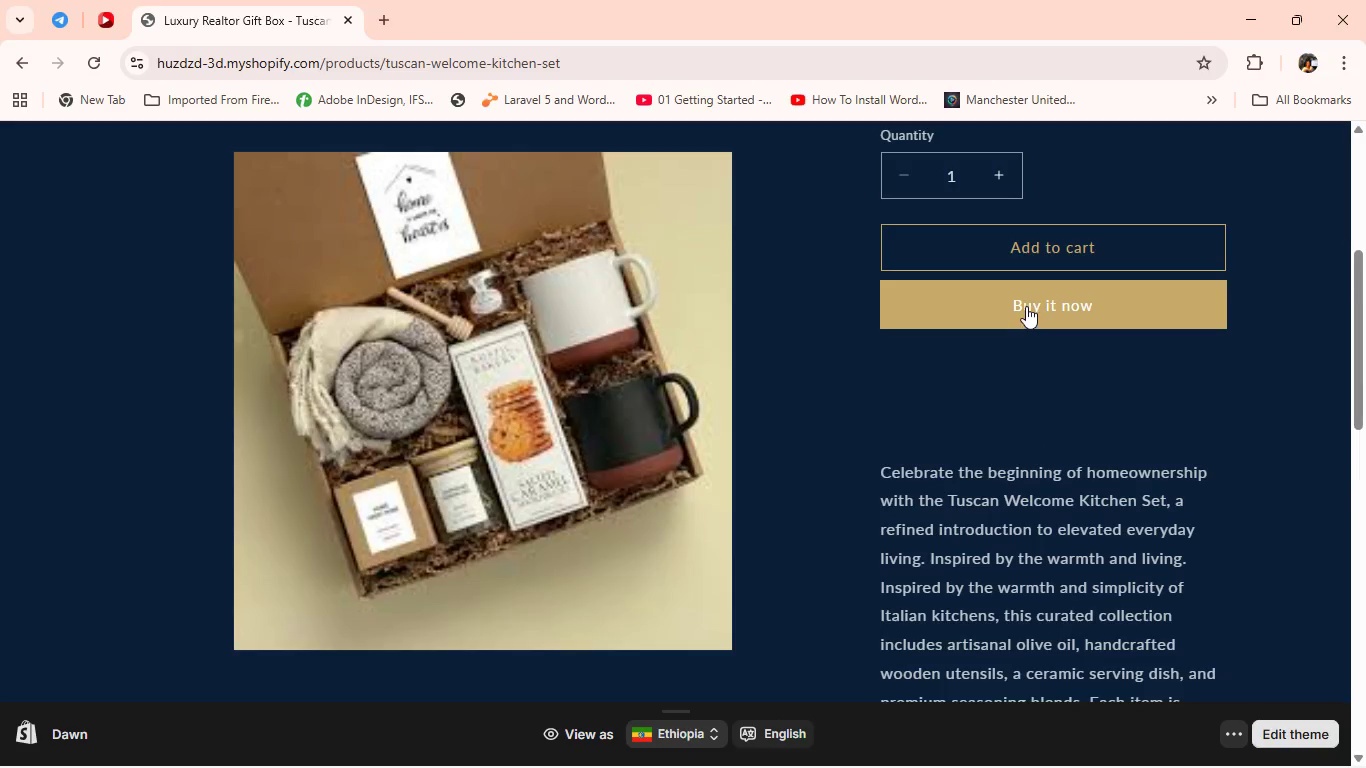 
left_click([1026, 306])
 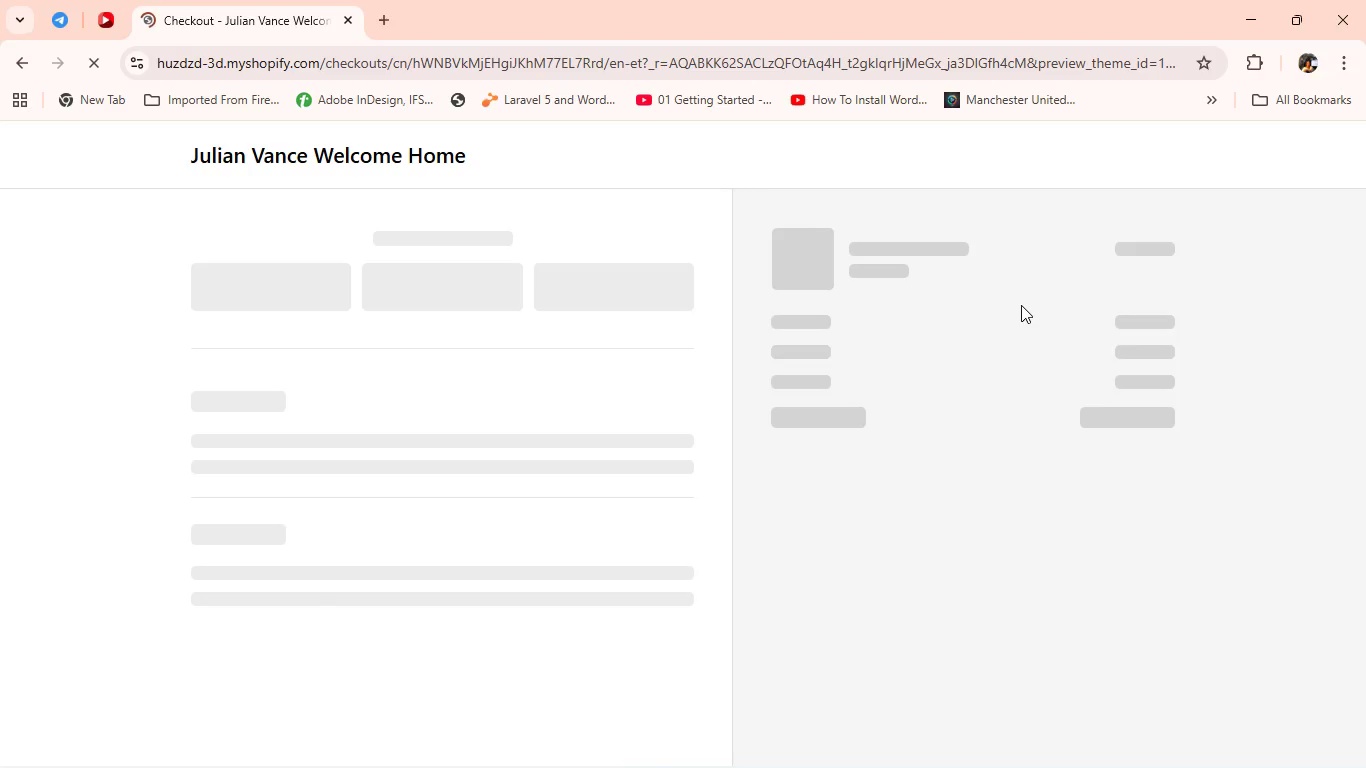 
wait(6.75)
 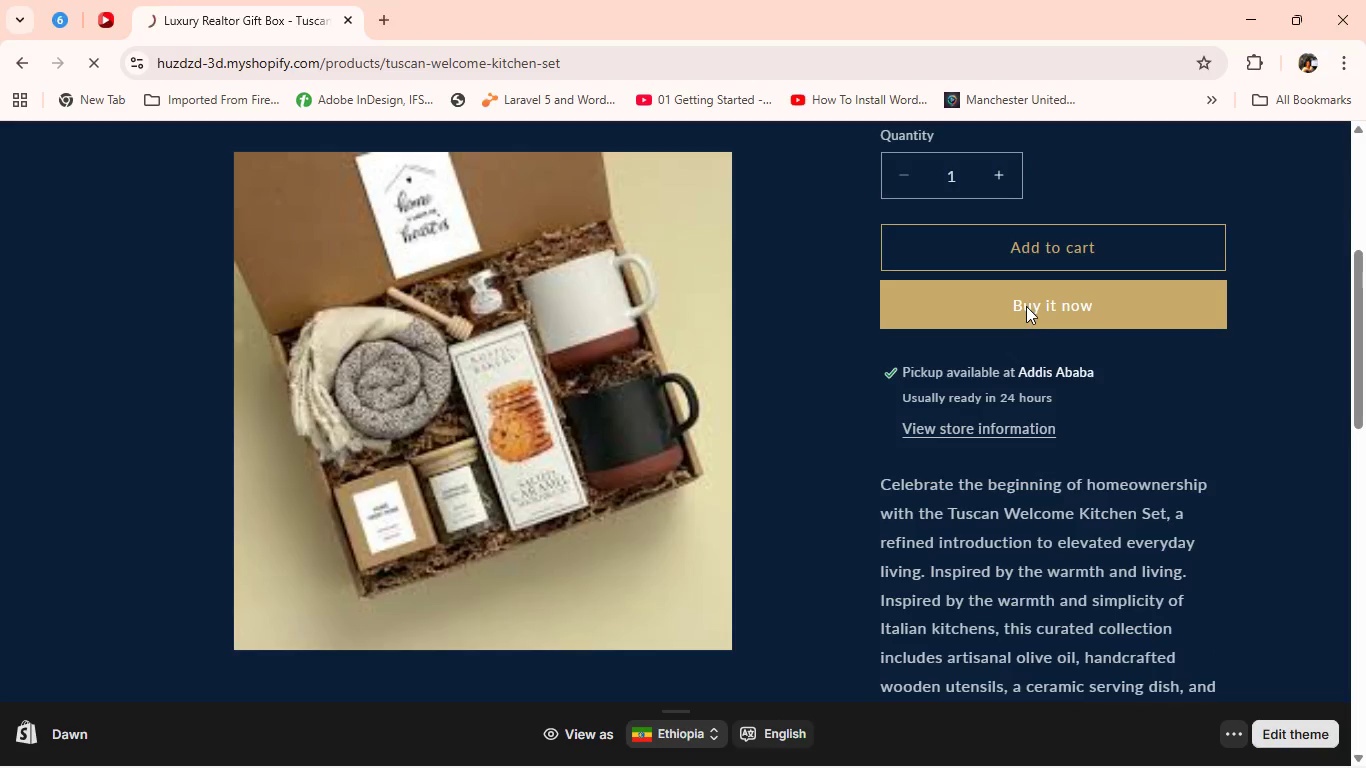 
scroll: coordinate [458, 347], scroll_direction: down, amount: 7.0
 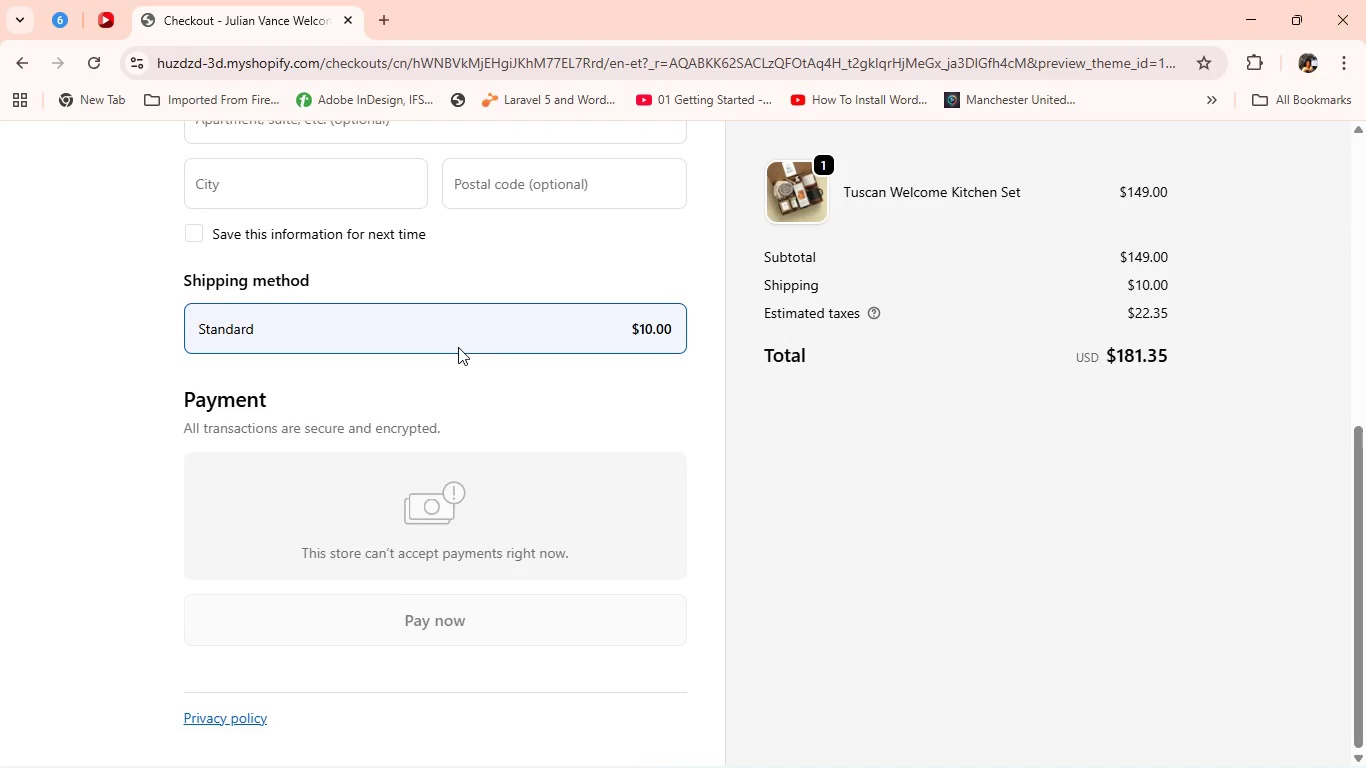 
scroll: coordinate [451, 317], scroll_direction: up, amount: 12.0
 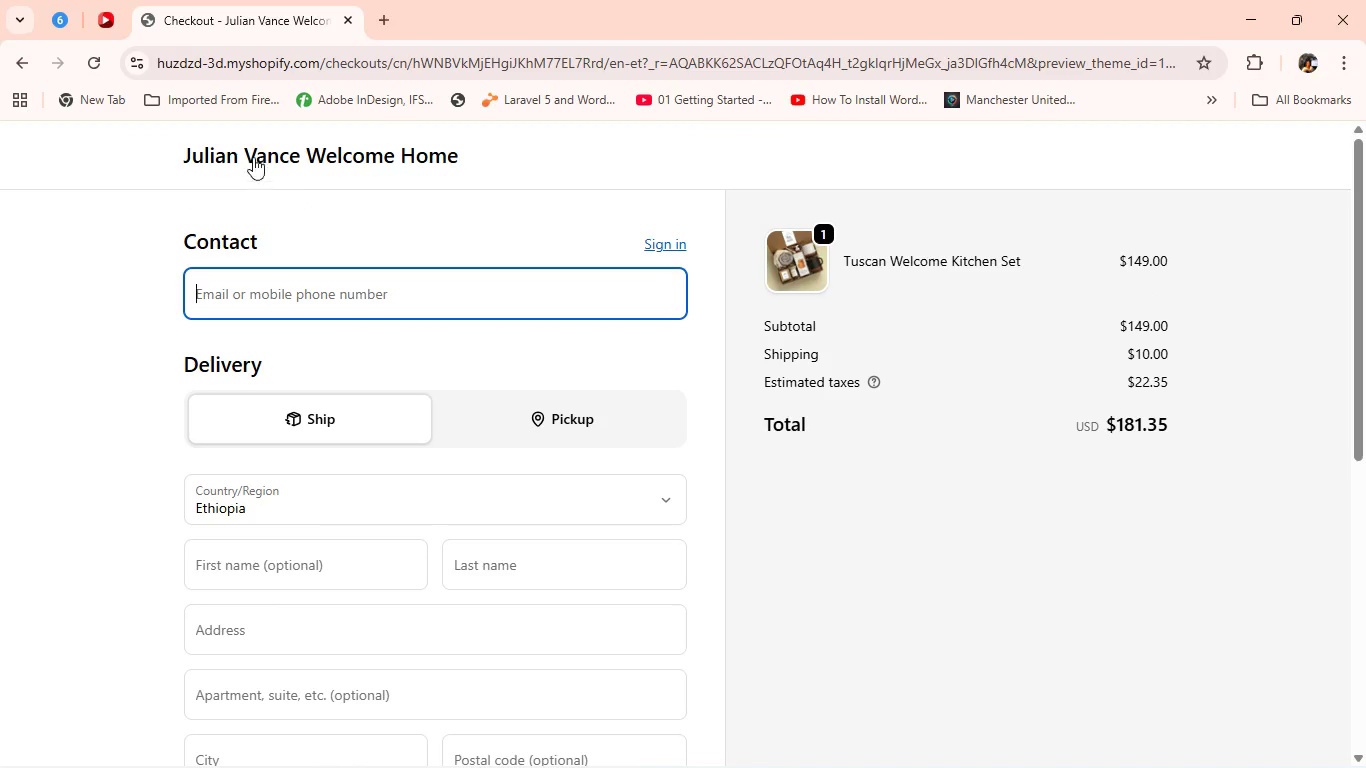 
left_click([250, 149])
 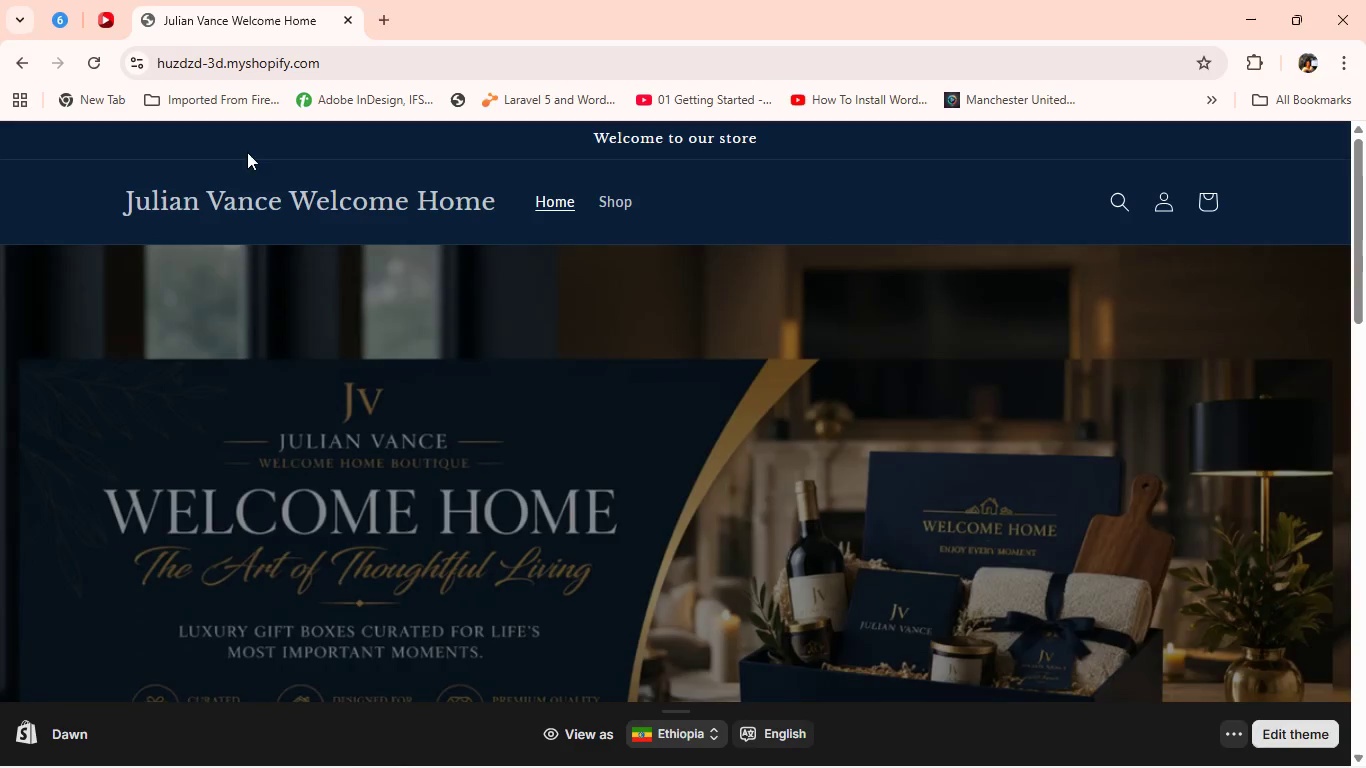 
scroll: coordinate [216, 383], scroll_direction: none, amount: 0.0
 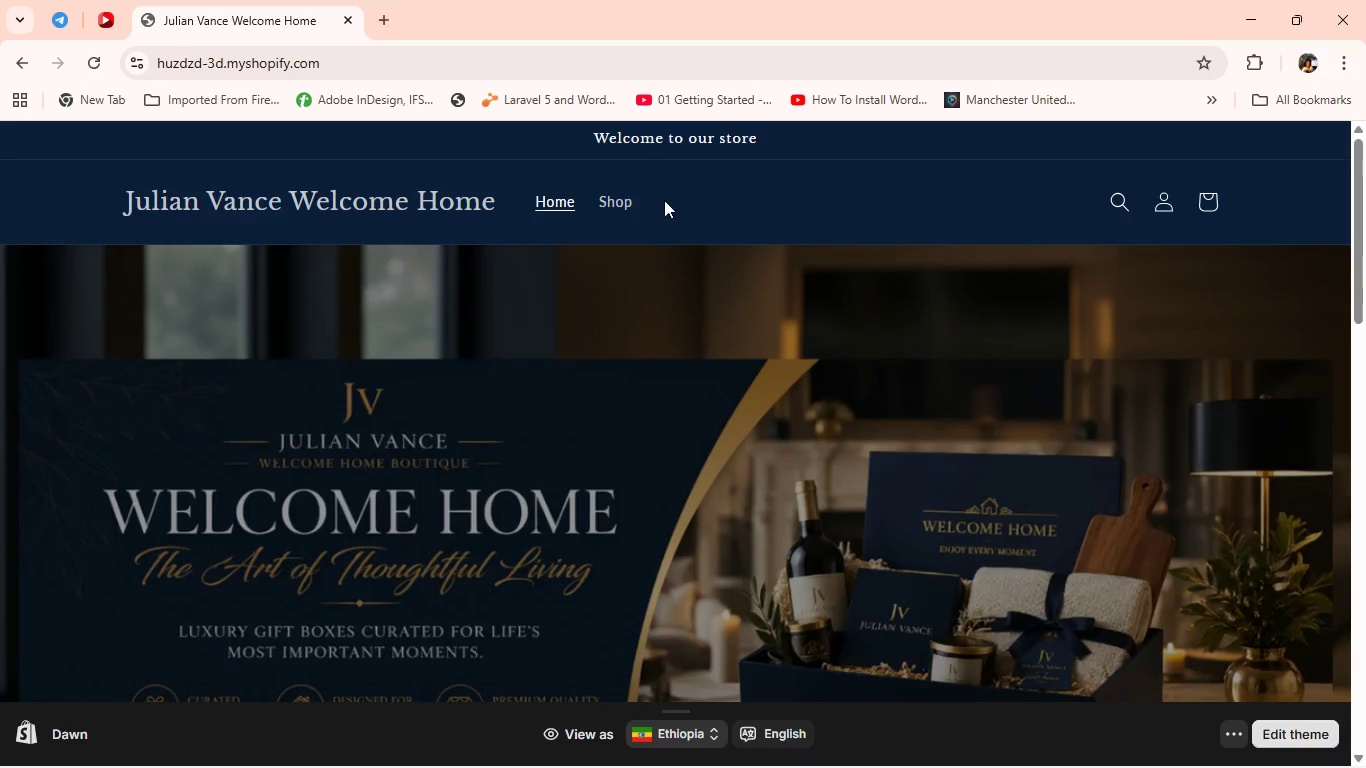 